 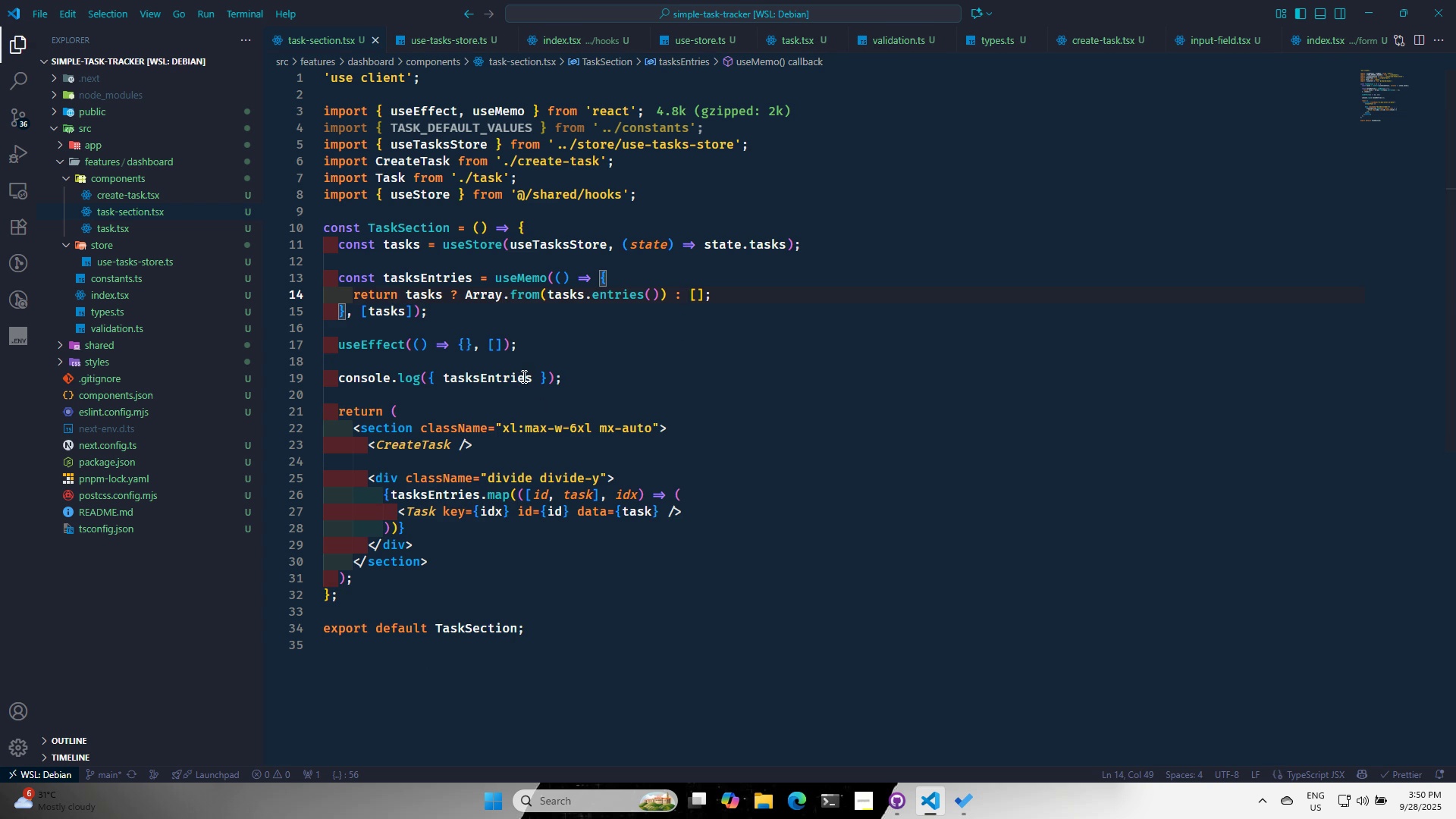 
key(Control+Shift+S)
 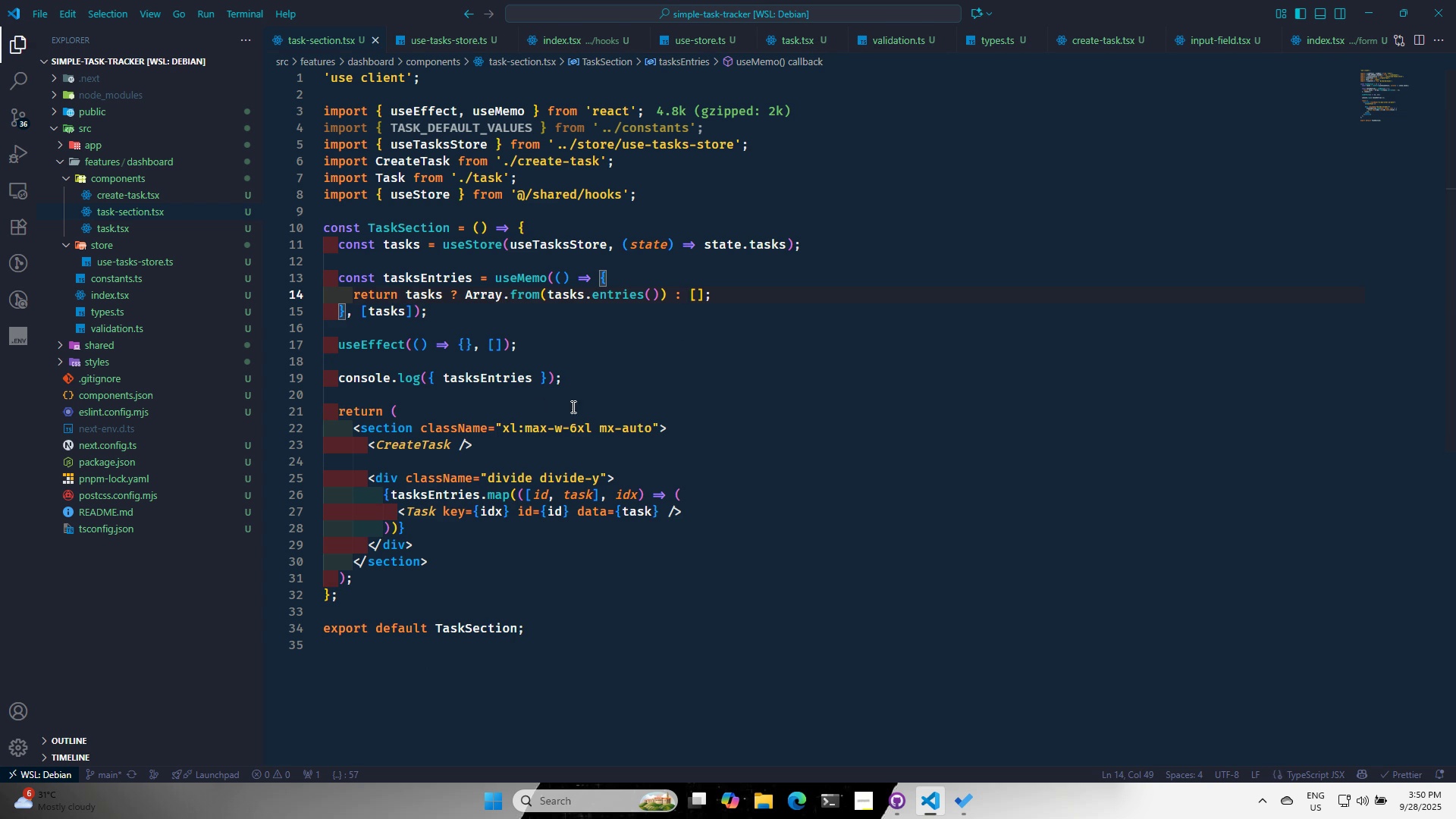 
key(Control+Shift+S)
 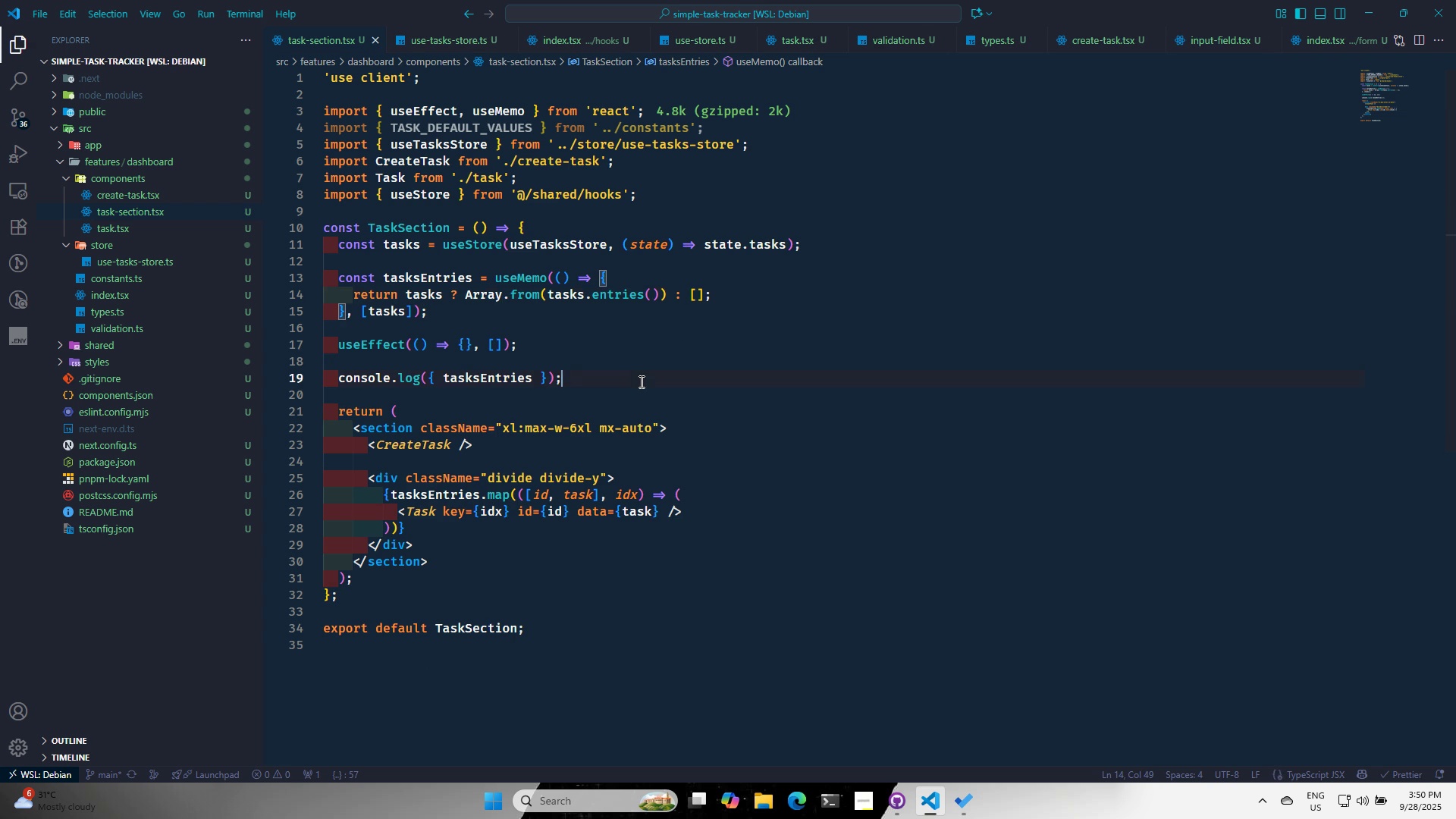 
left_click([640, 381])
 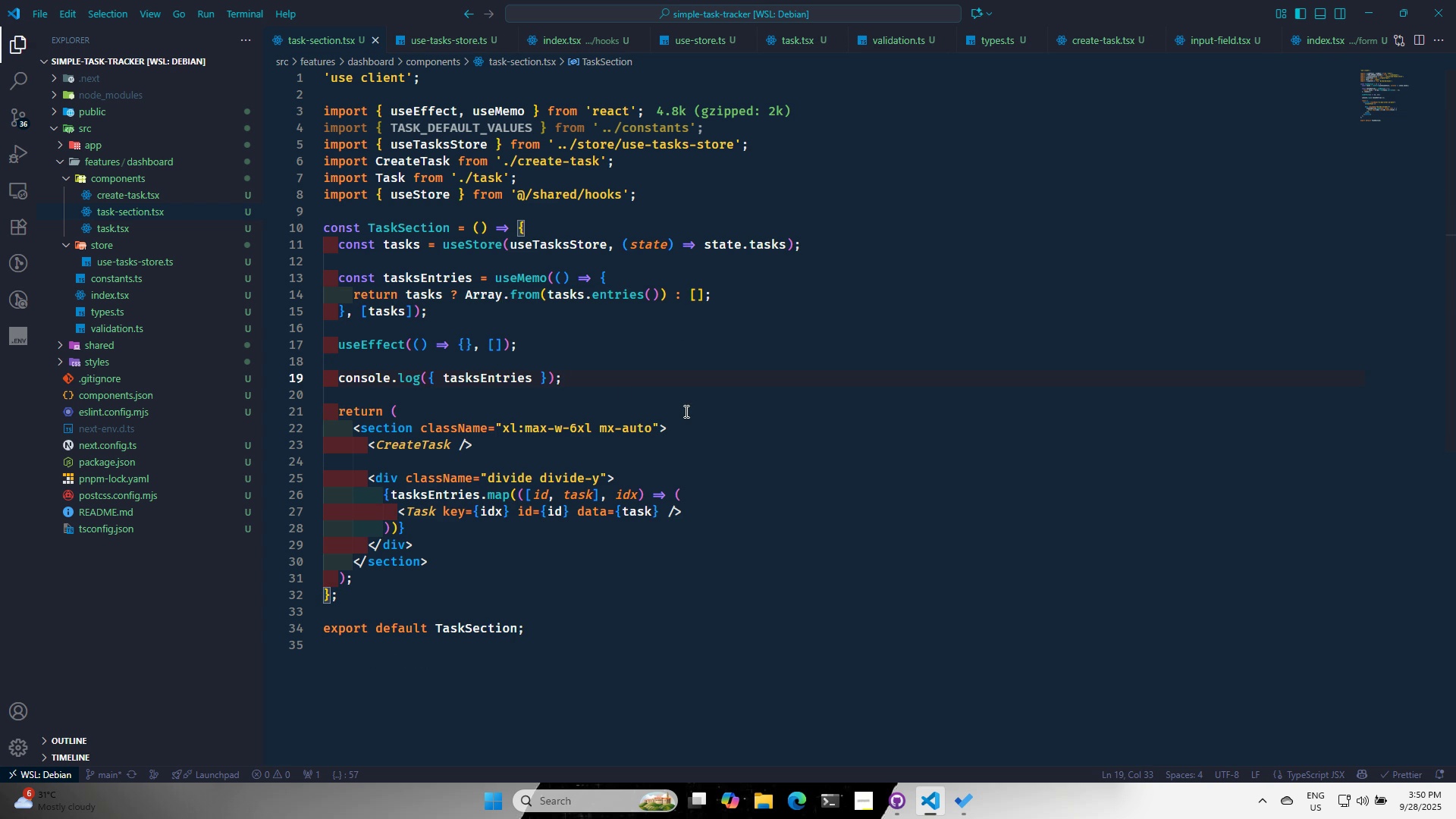 
left_click([686, 411])